 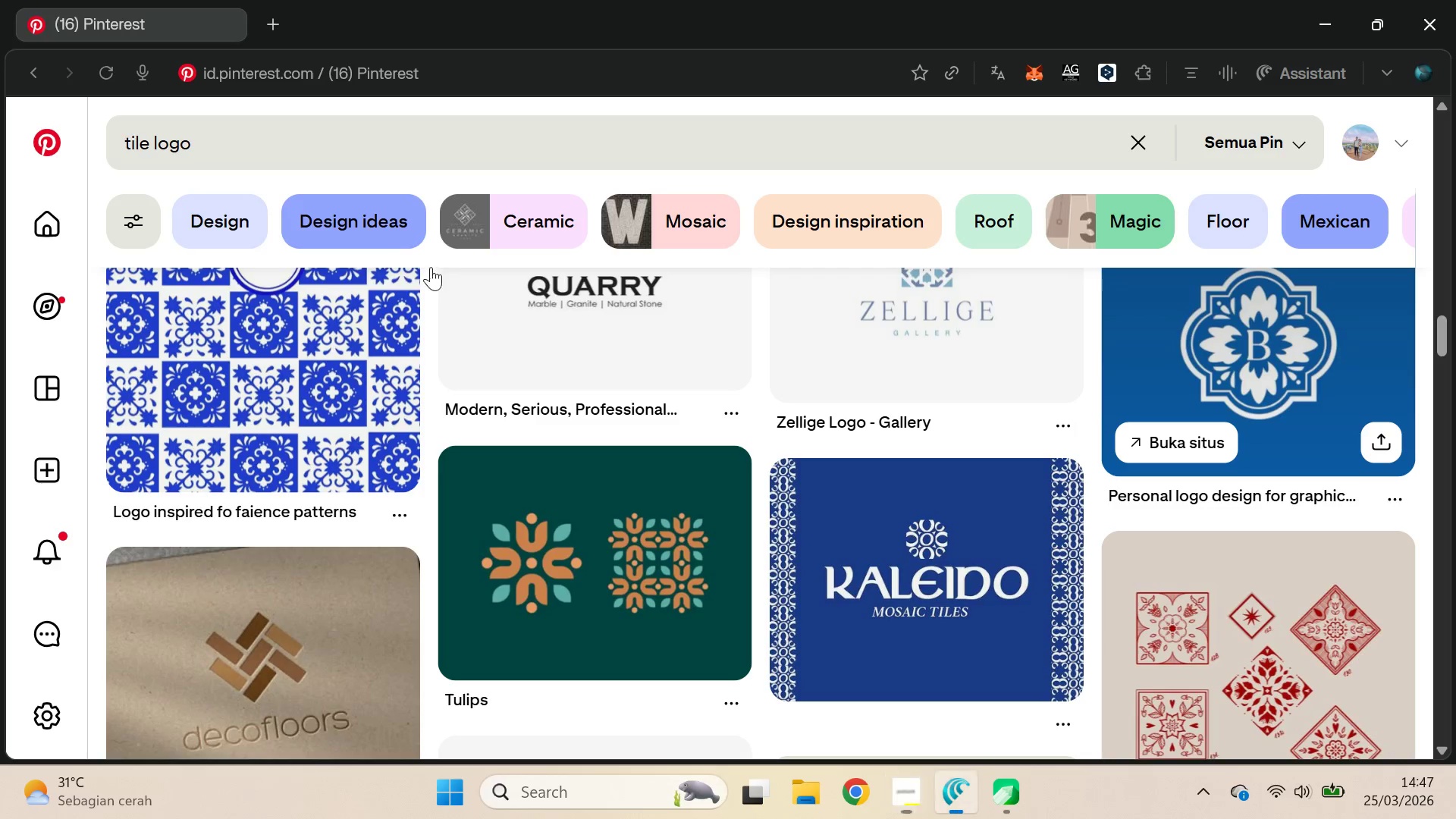 
key(Control+A)
 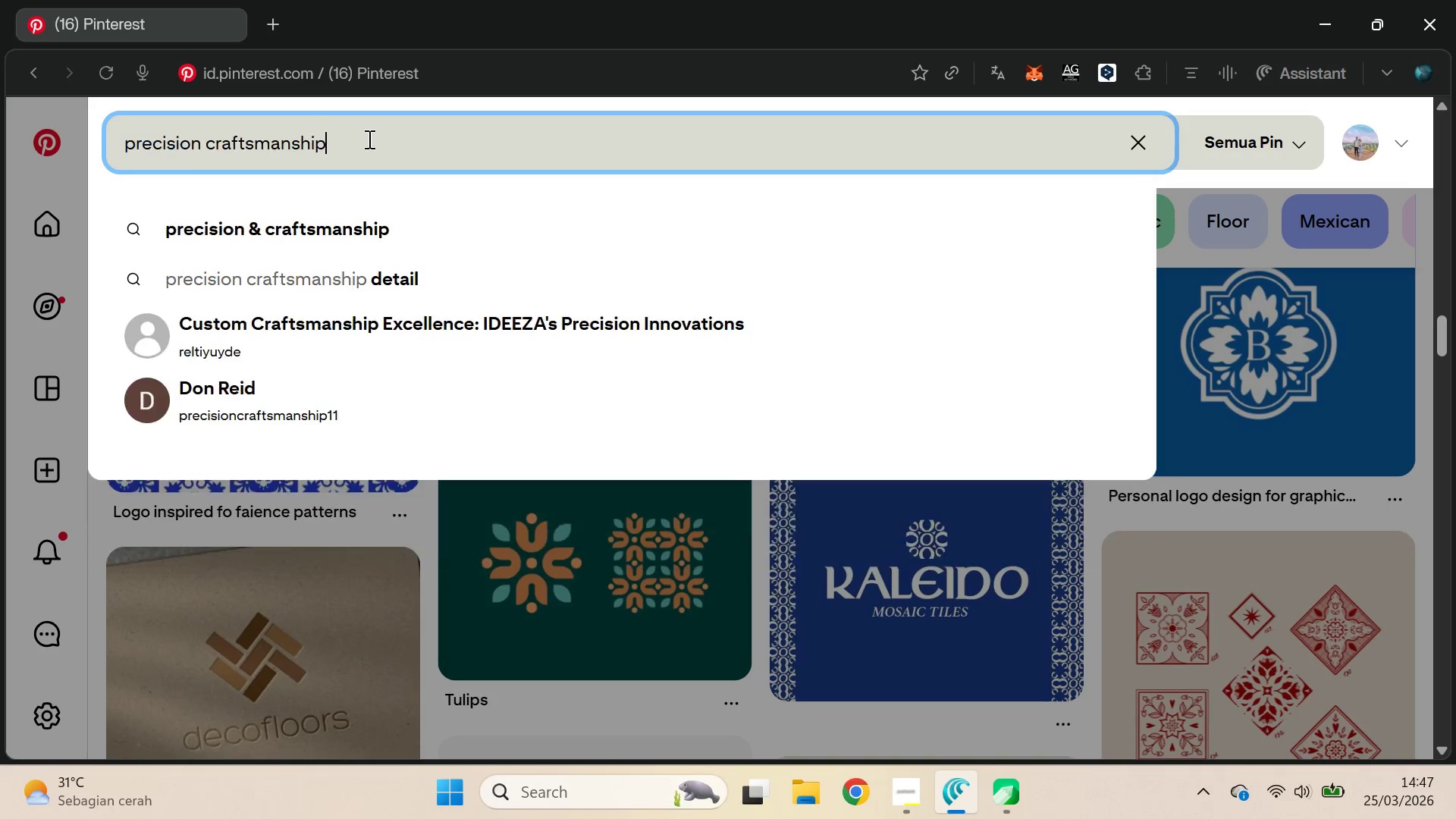 
key(Control+V)
 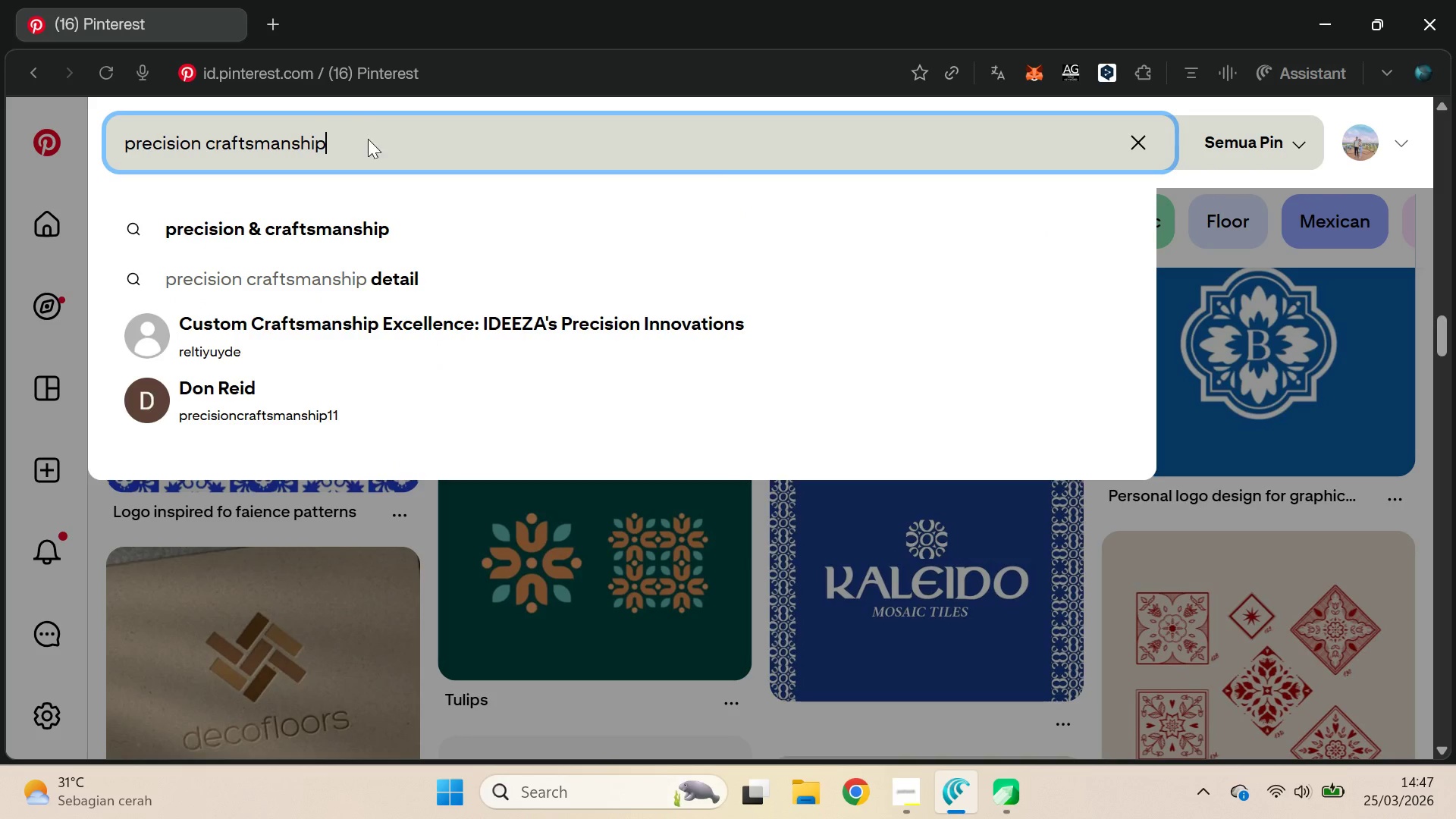 
key(Enter)
 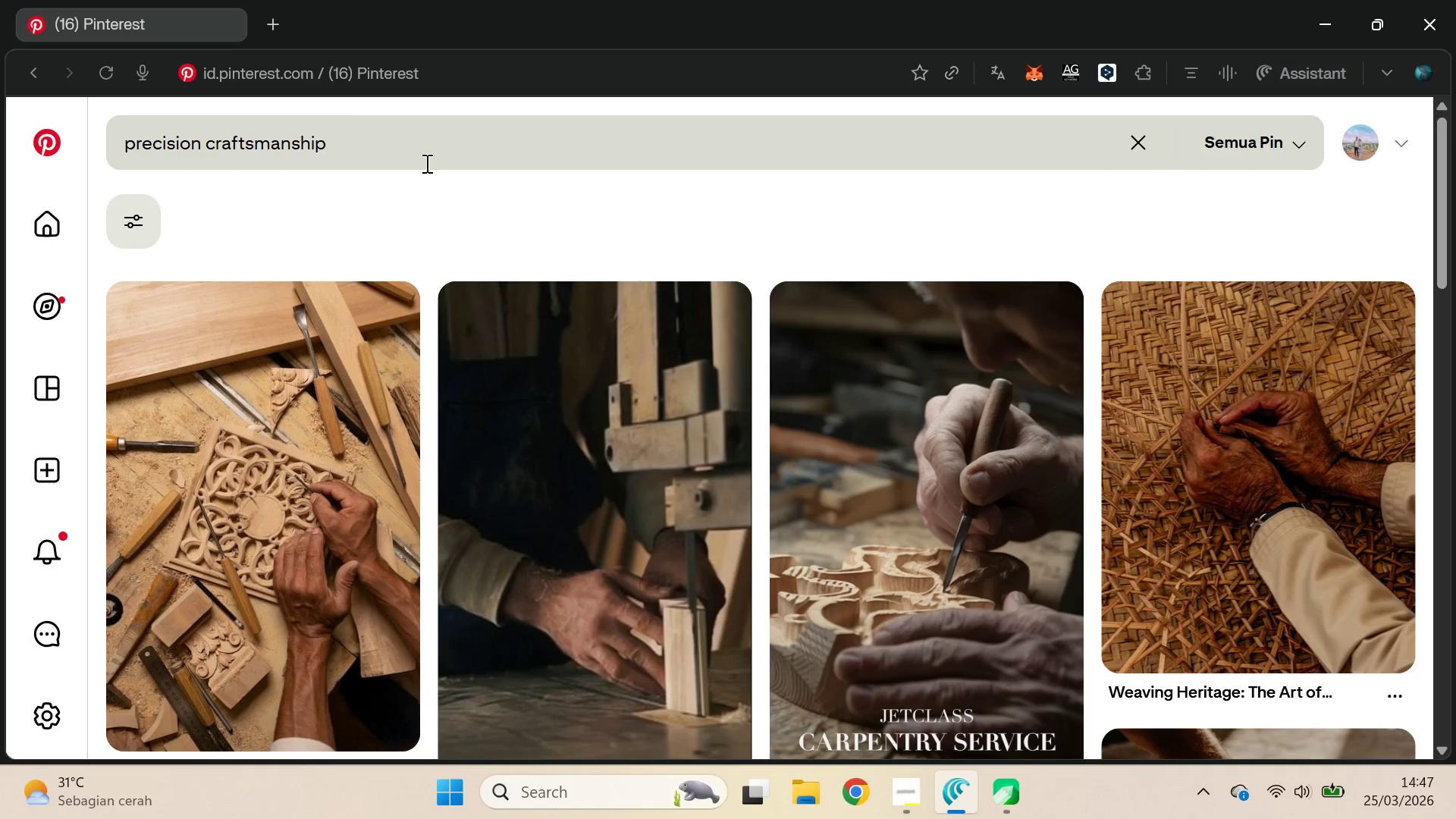 
left_click([428, 161])
 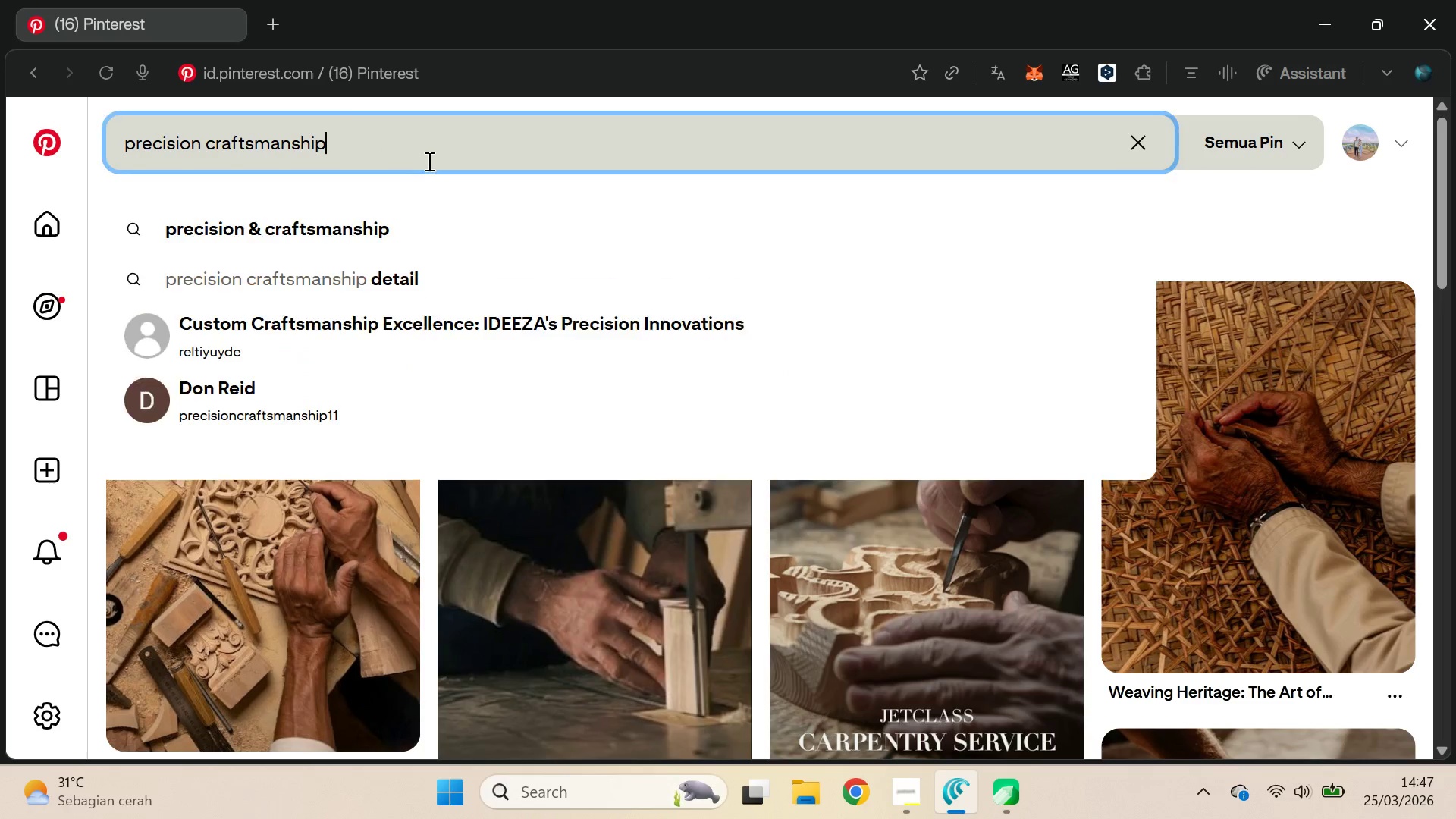 
type( logo)
 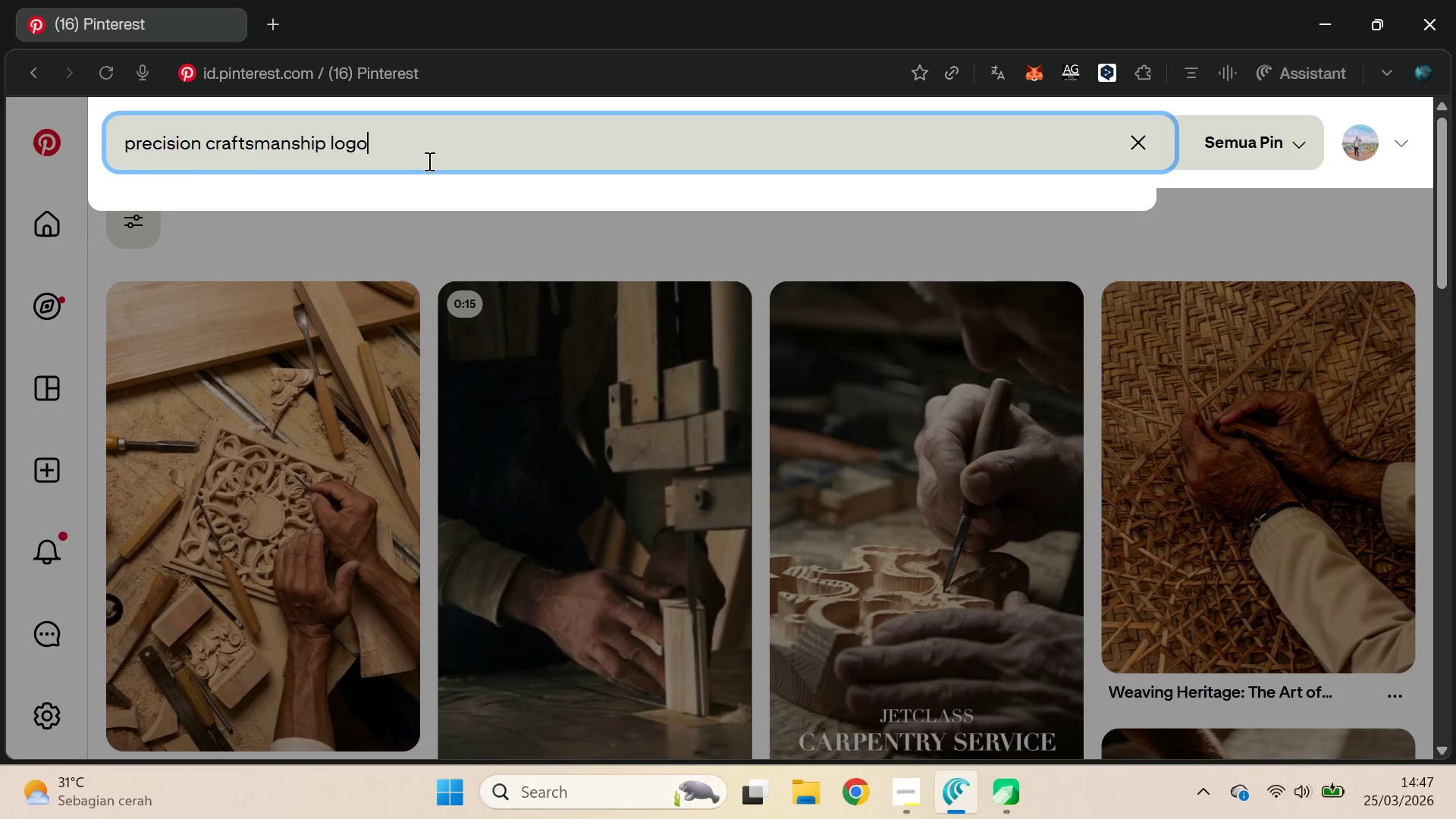 
key(Enter)
 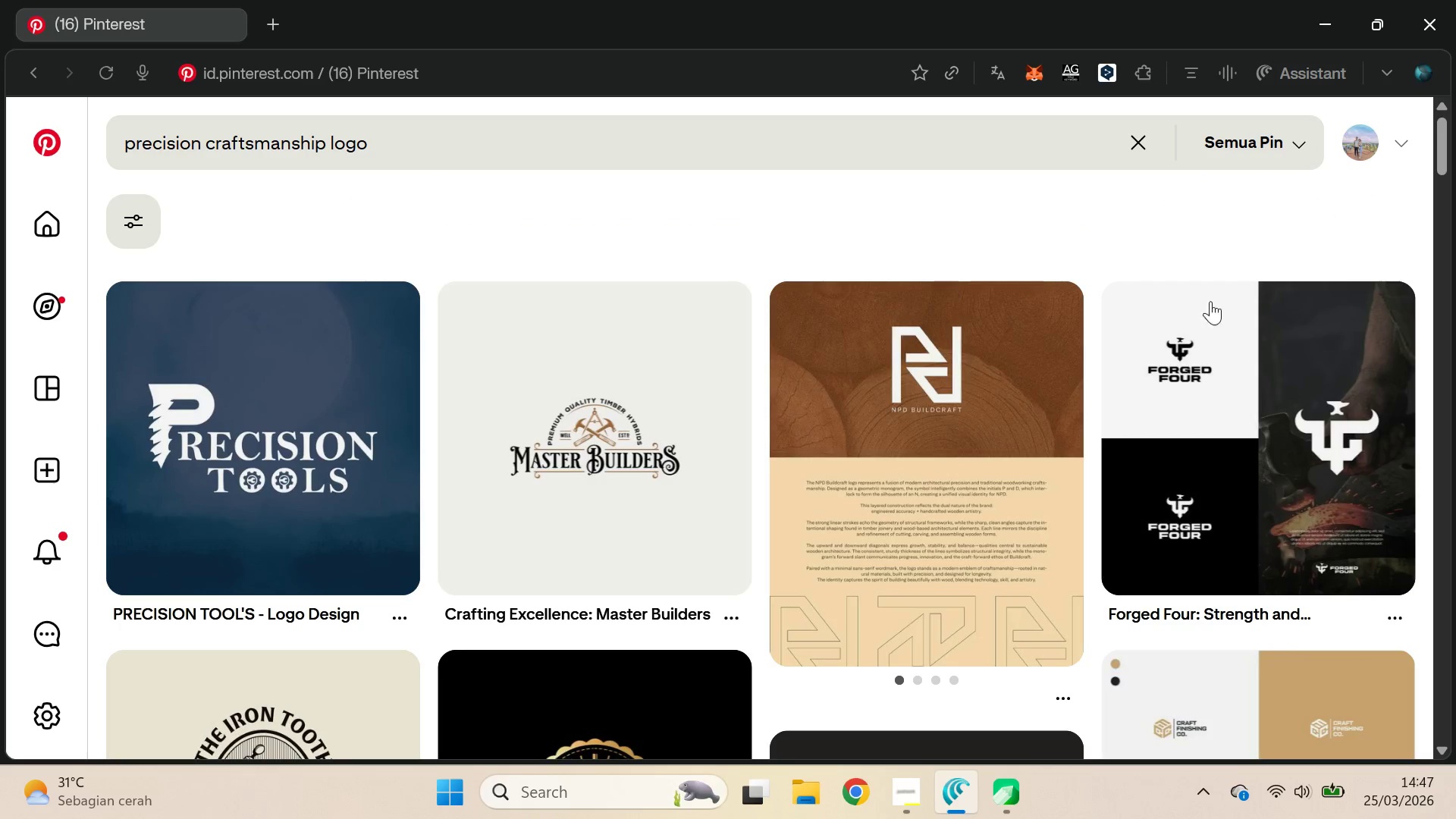 
left_click_drag(start_coordinate=[1442, 156], to_coordinate=[1395, 657])
 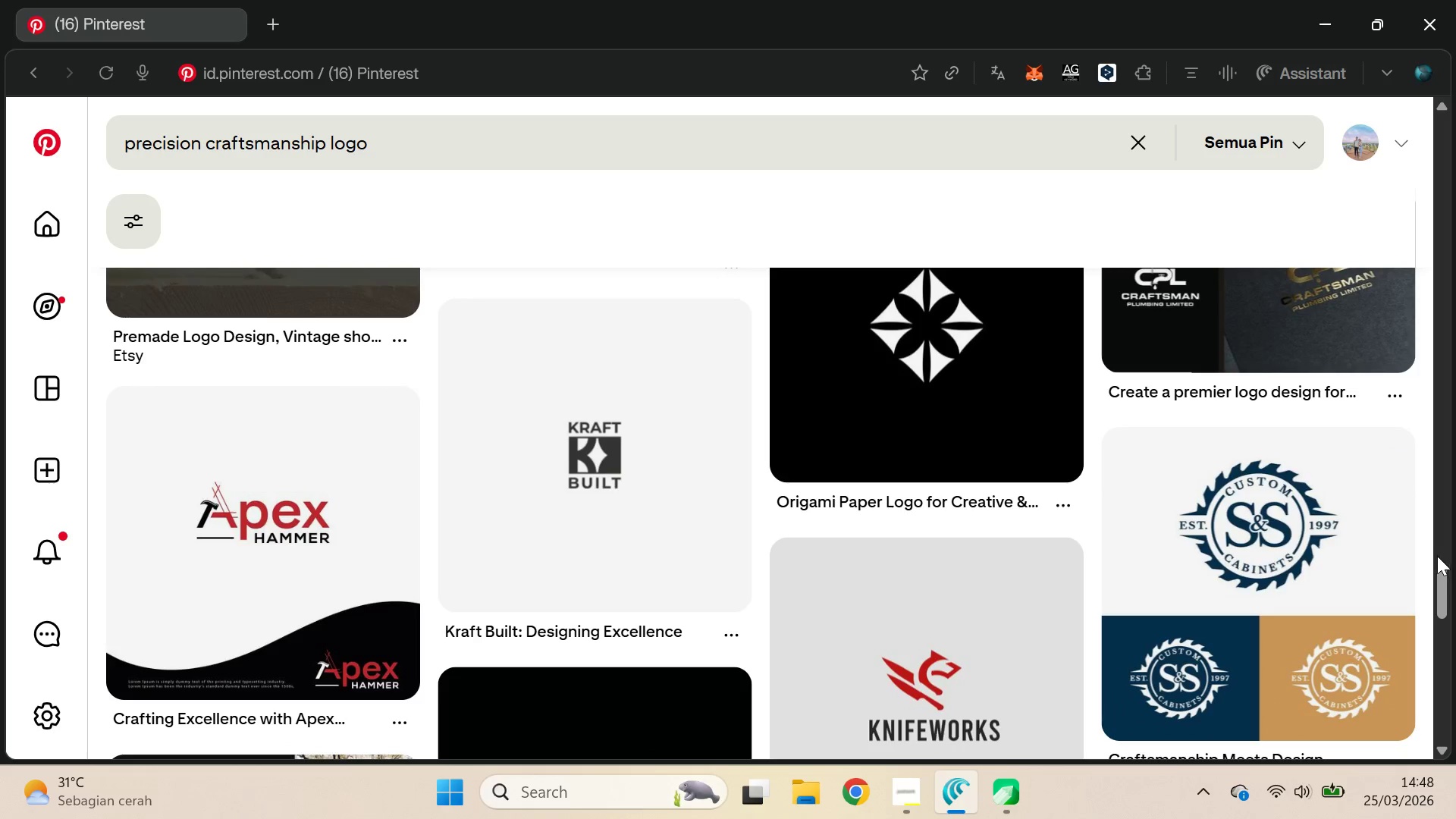 
left_click_drag(start_coordinate=[1443, 579], to_coordinate=[1433, 673])
 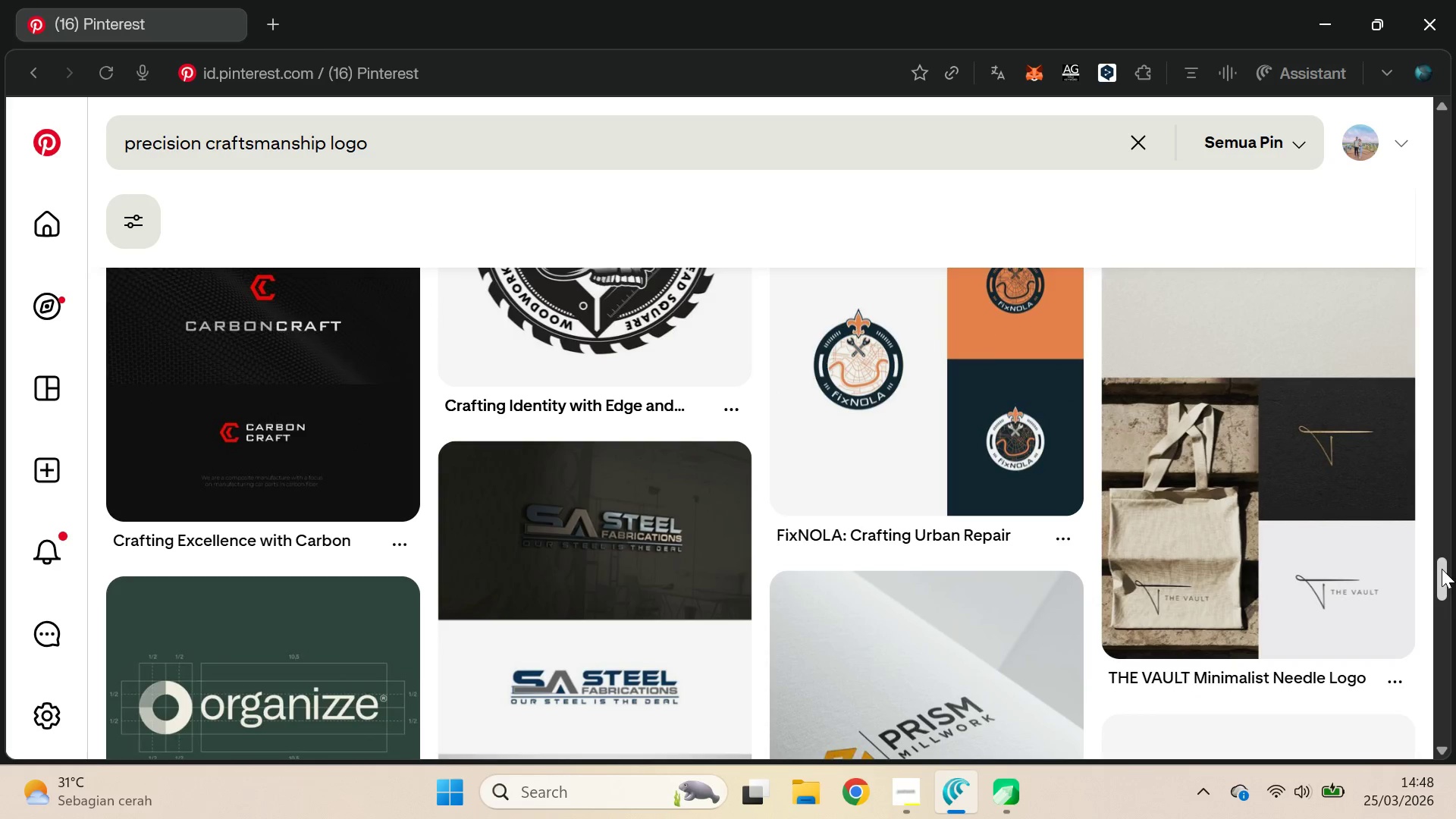 
key(Alt+AltLeft)
 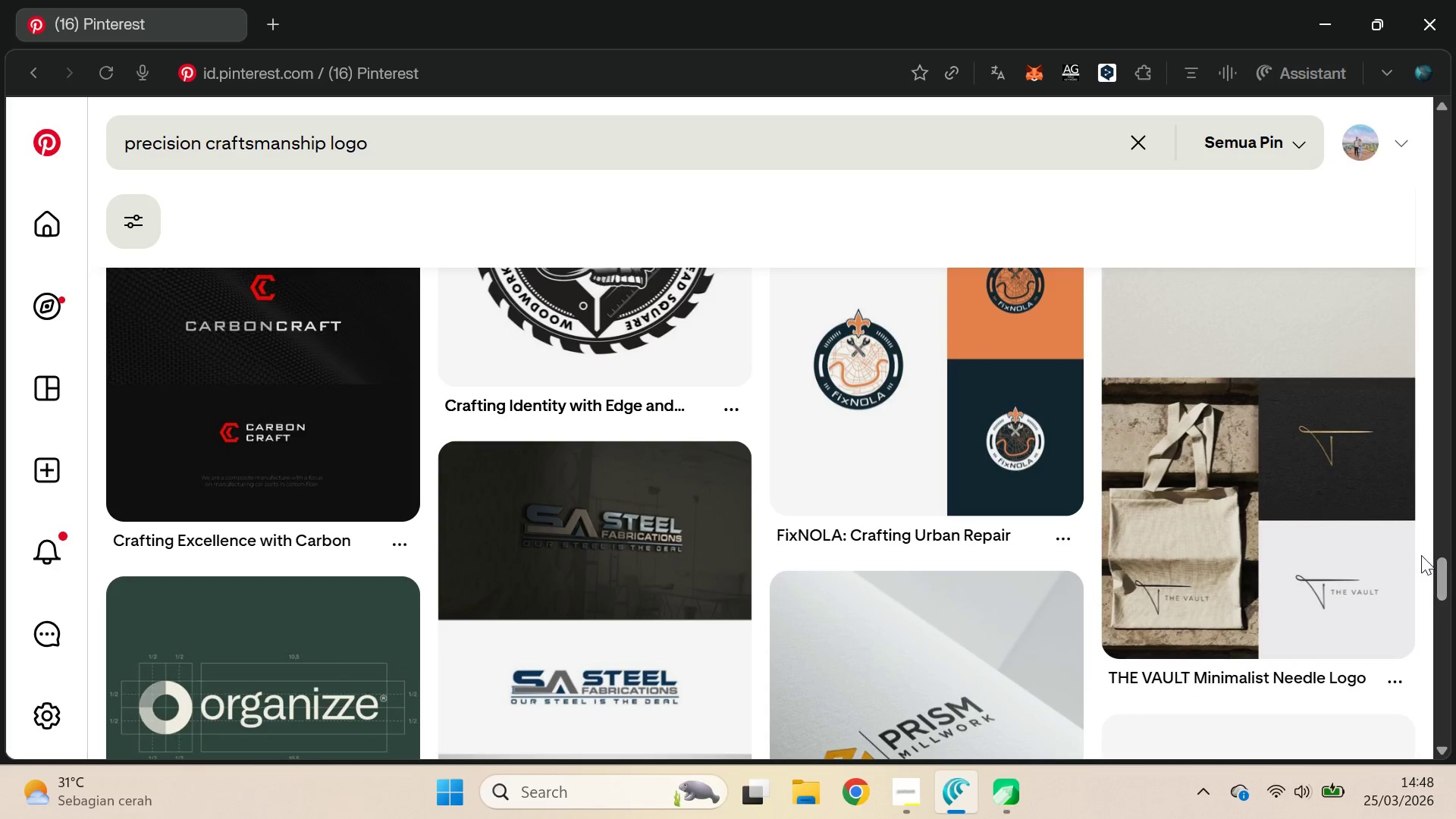 
key(Alt+Tab)